 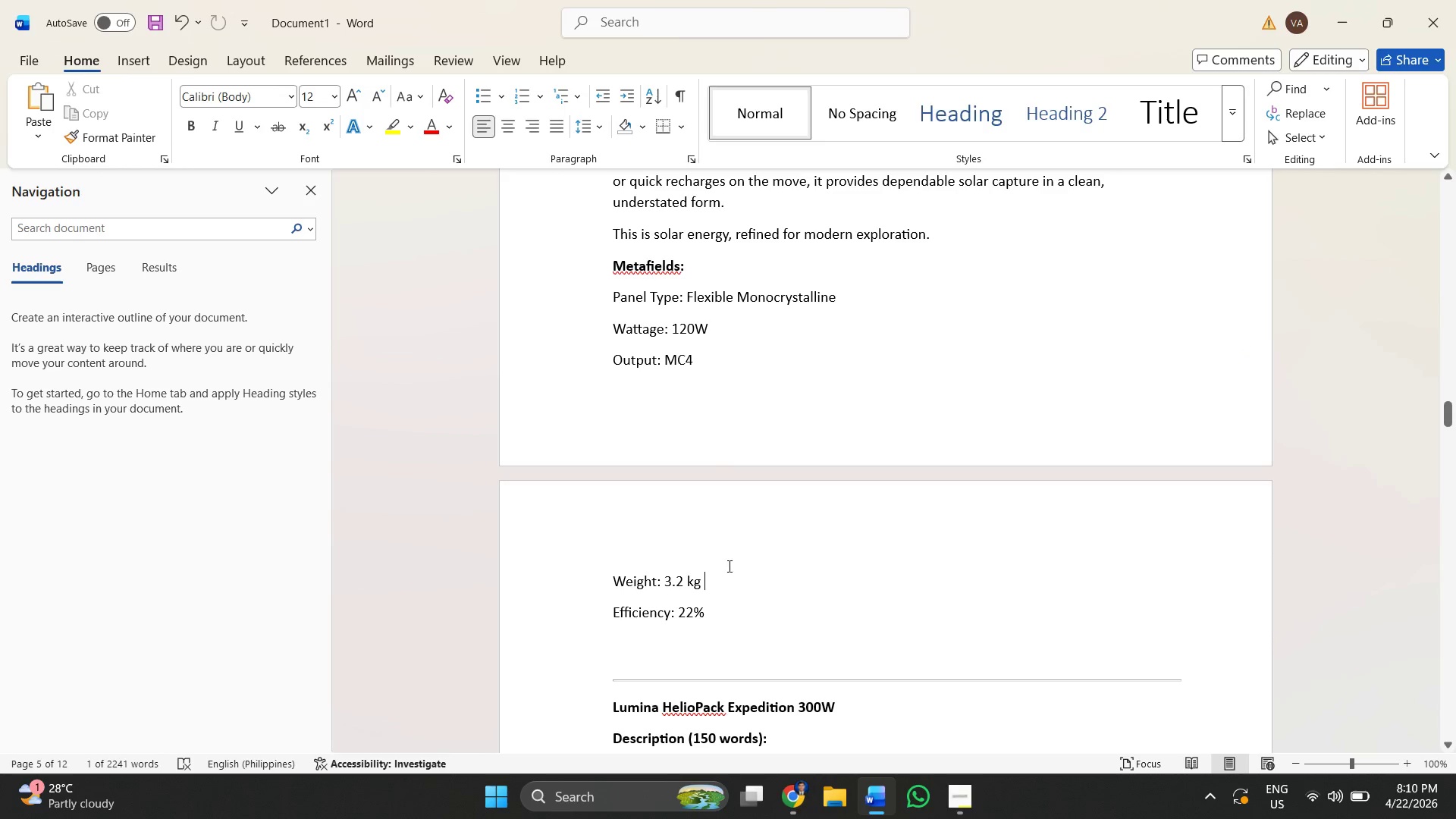 
left_click_drag(start_coordinate=[667, 577], to_coordinate=[704, 578])
 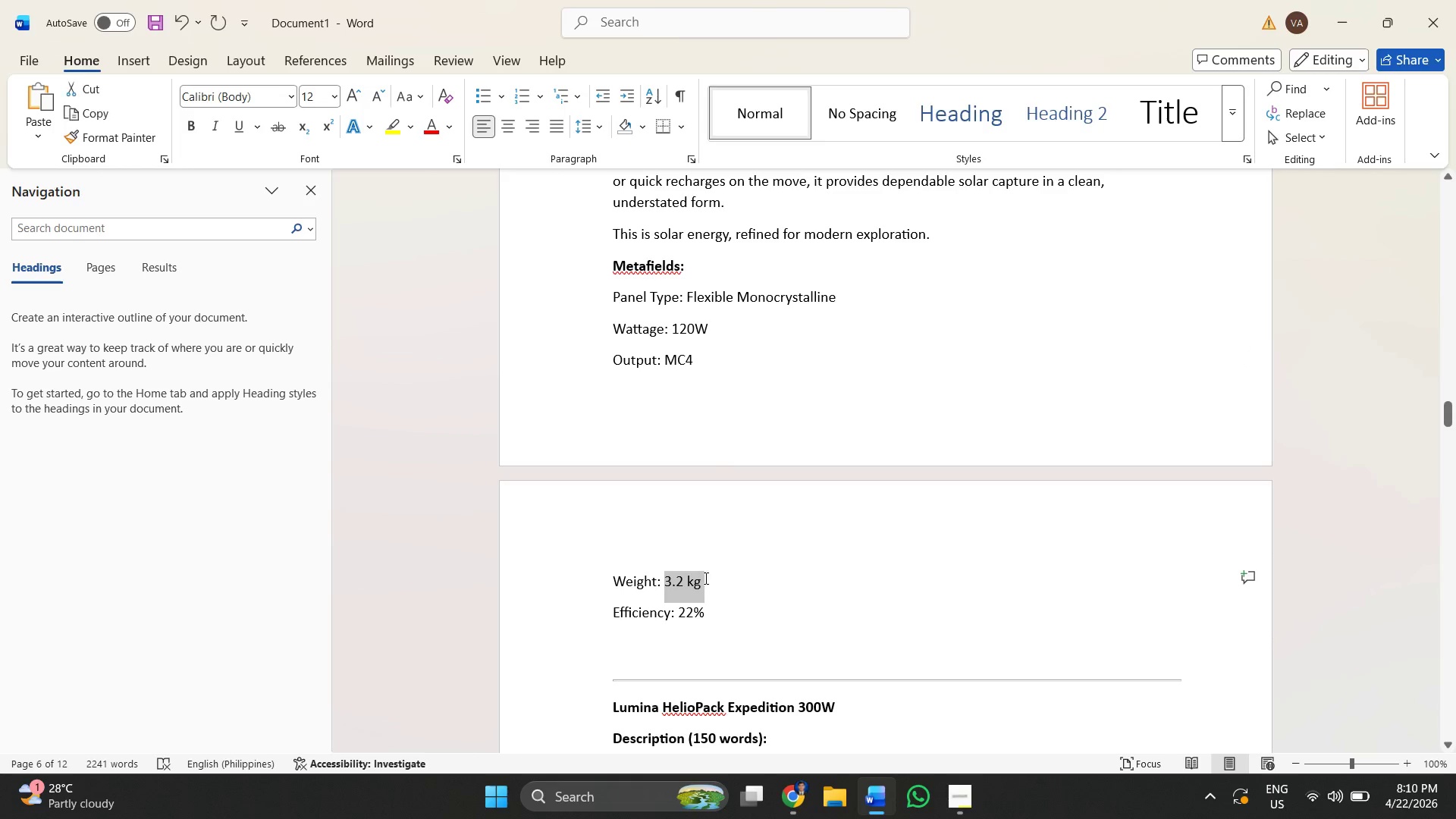 
key(Control+ControlLeft)
 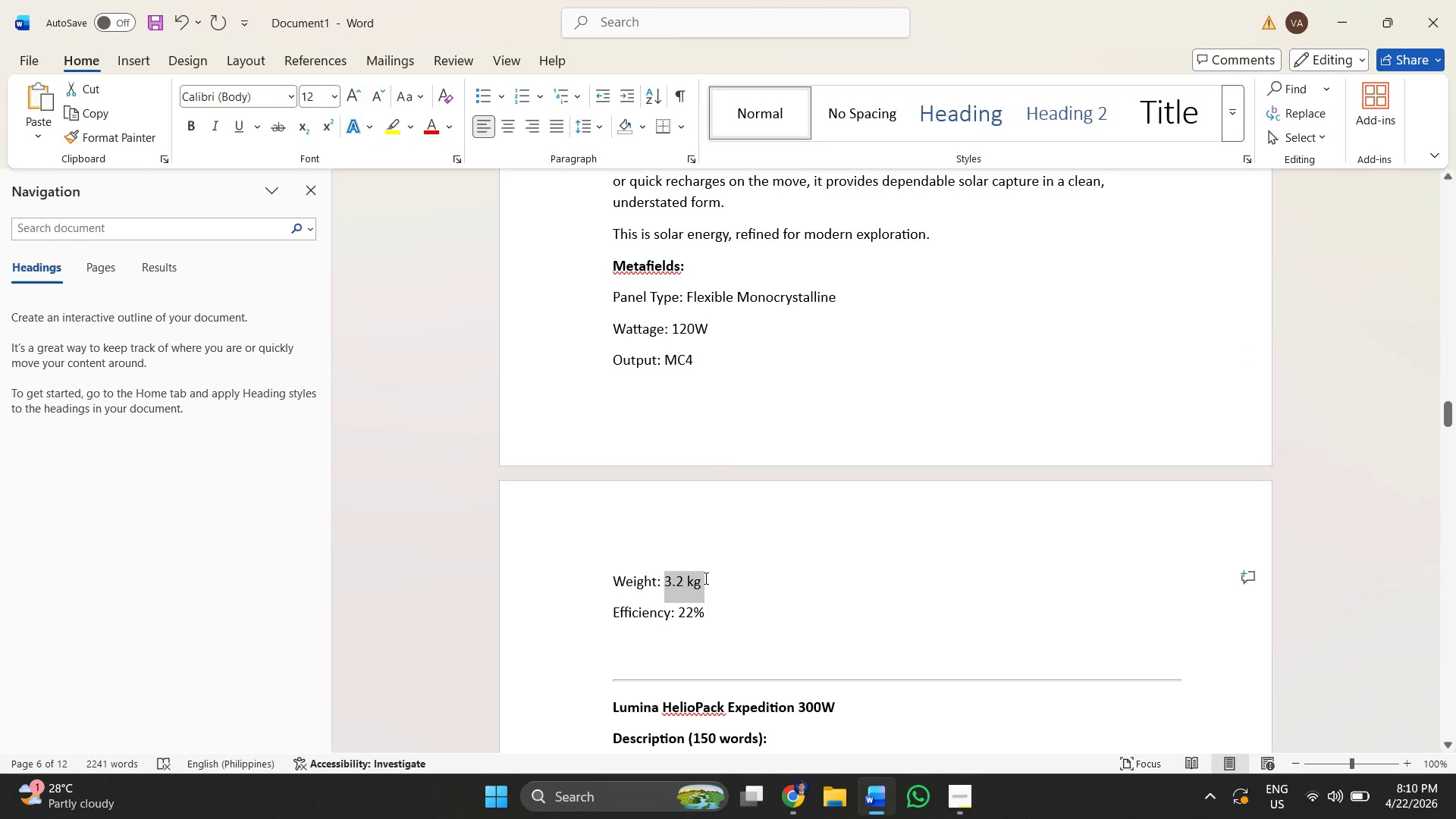 
key(Control+C)
 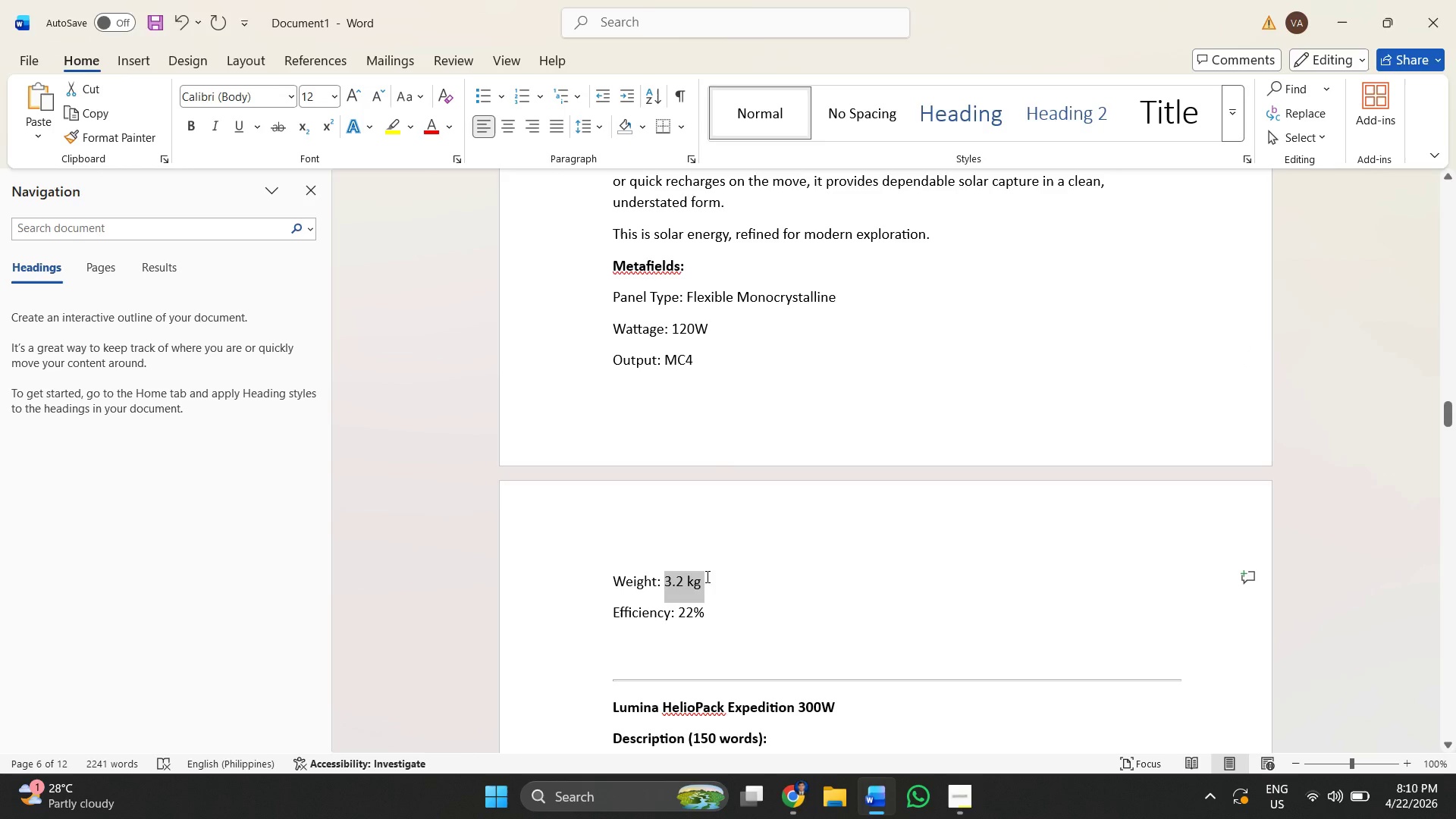 
key(Alt+AltLeft)
 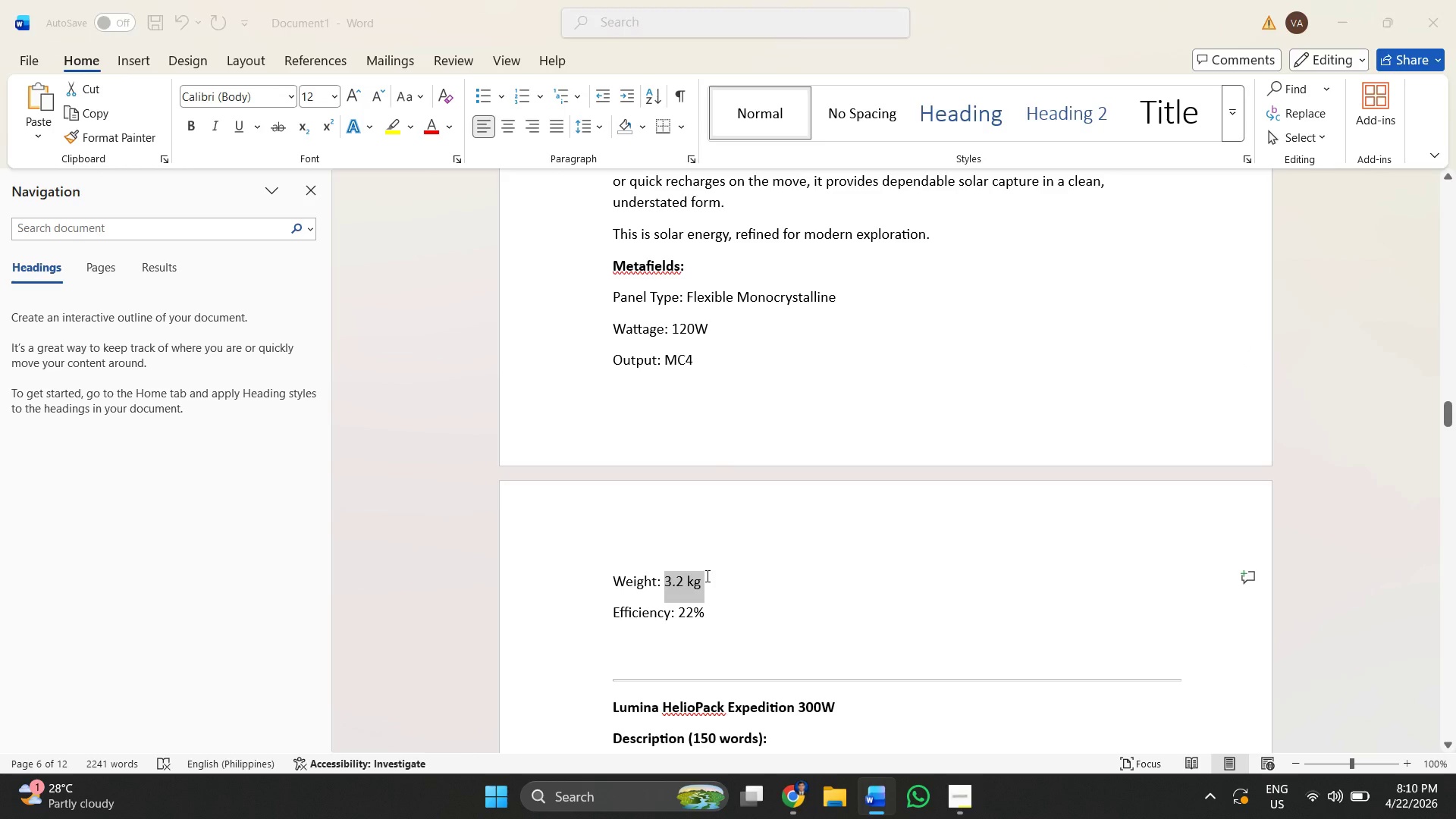 
key(Alt+Tab)